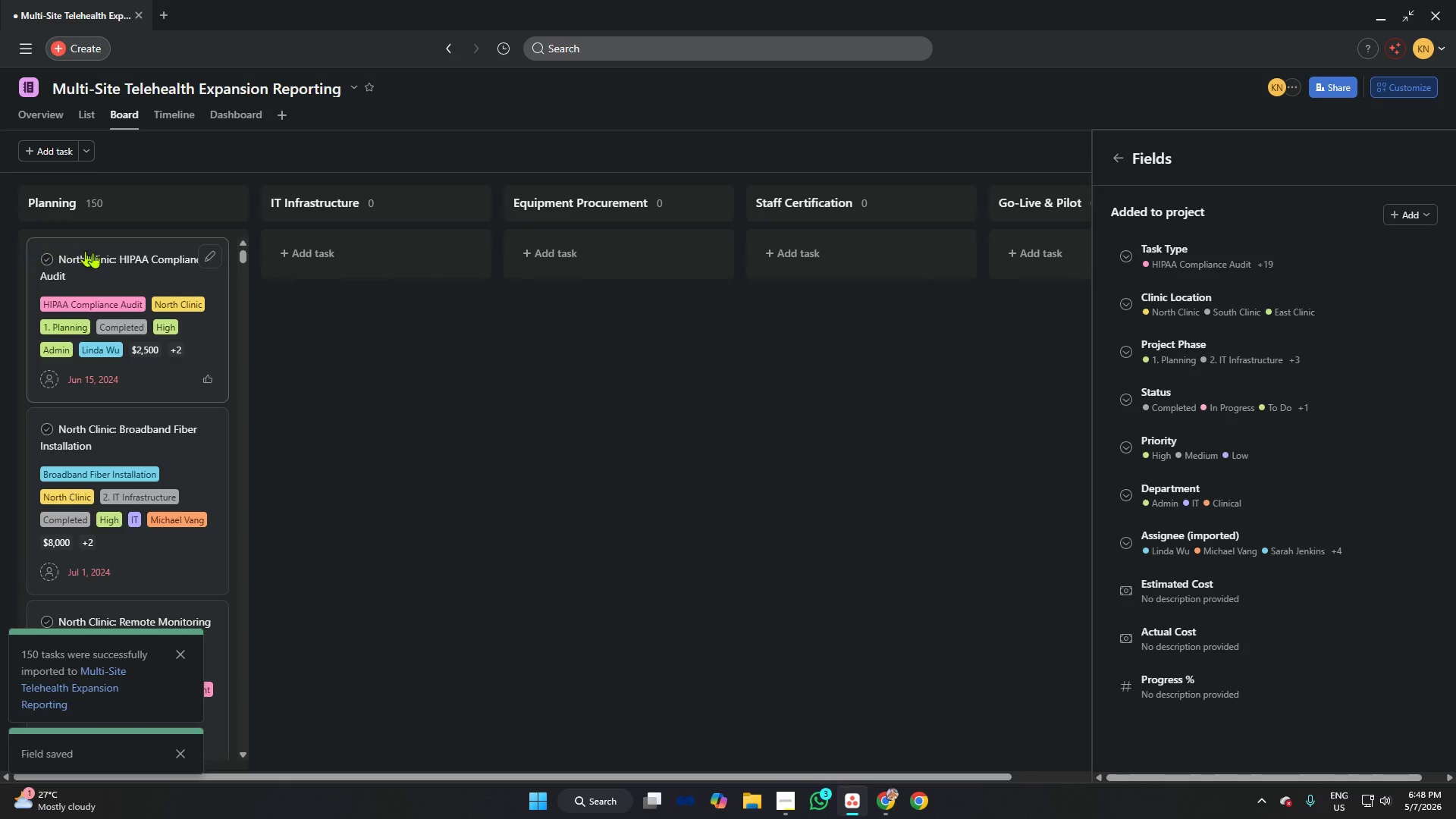 
left_click([103, 253])
 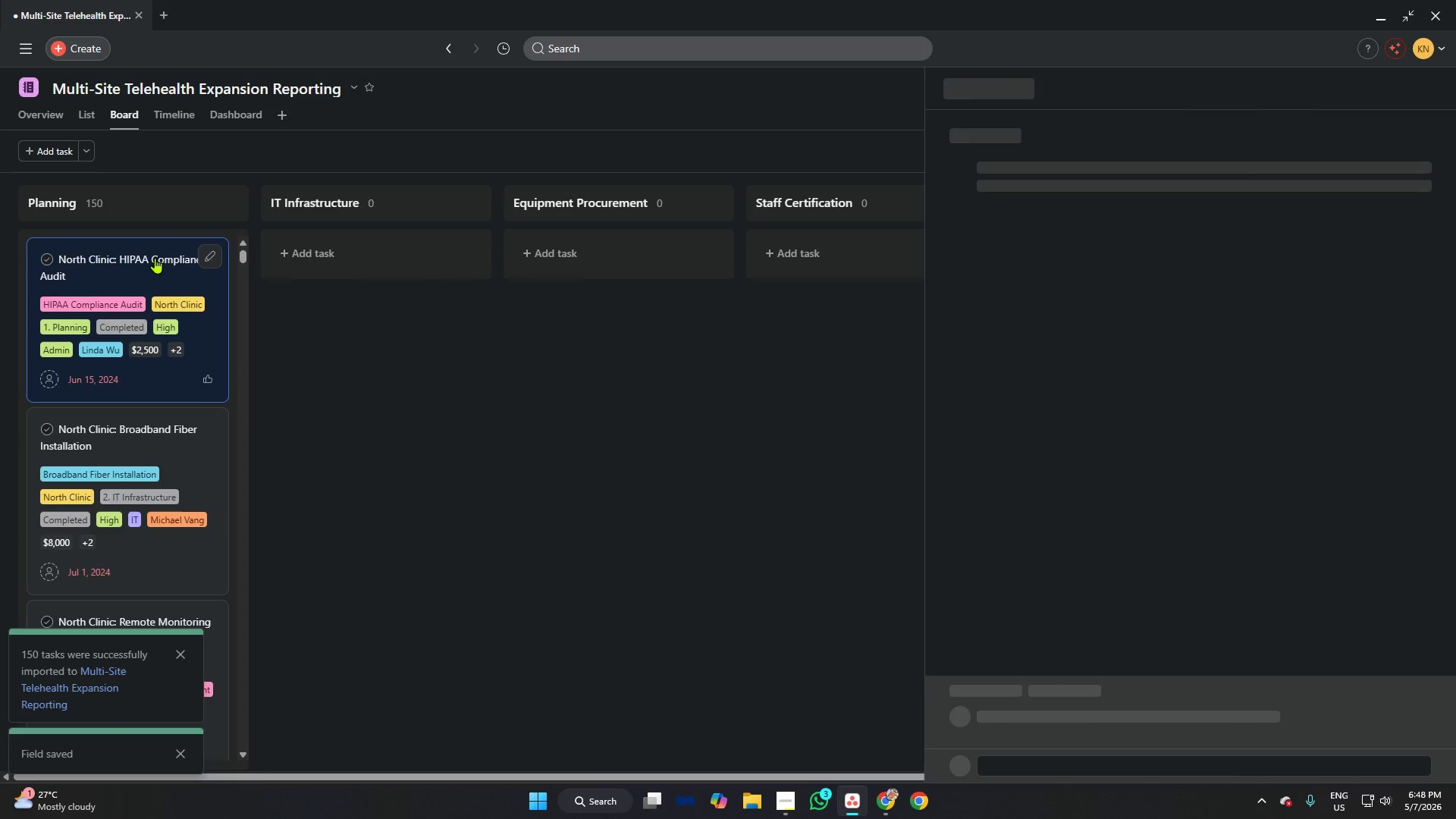 
left_click([391, 303])
 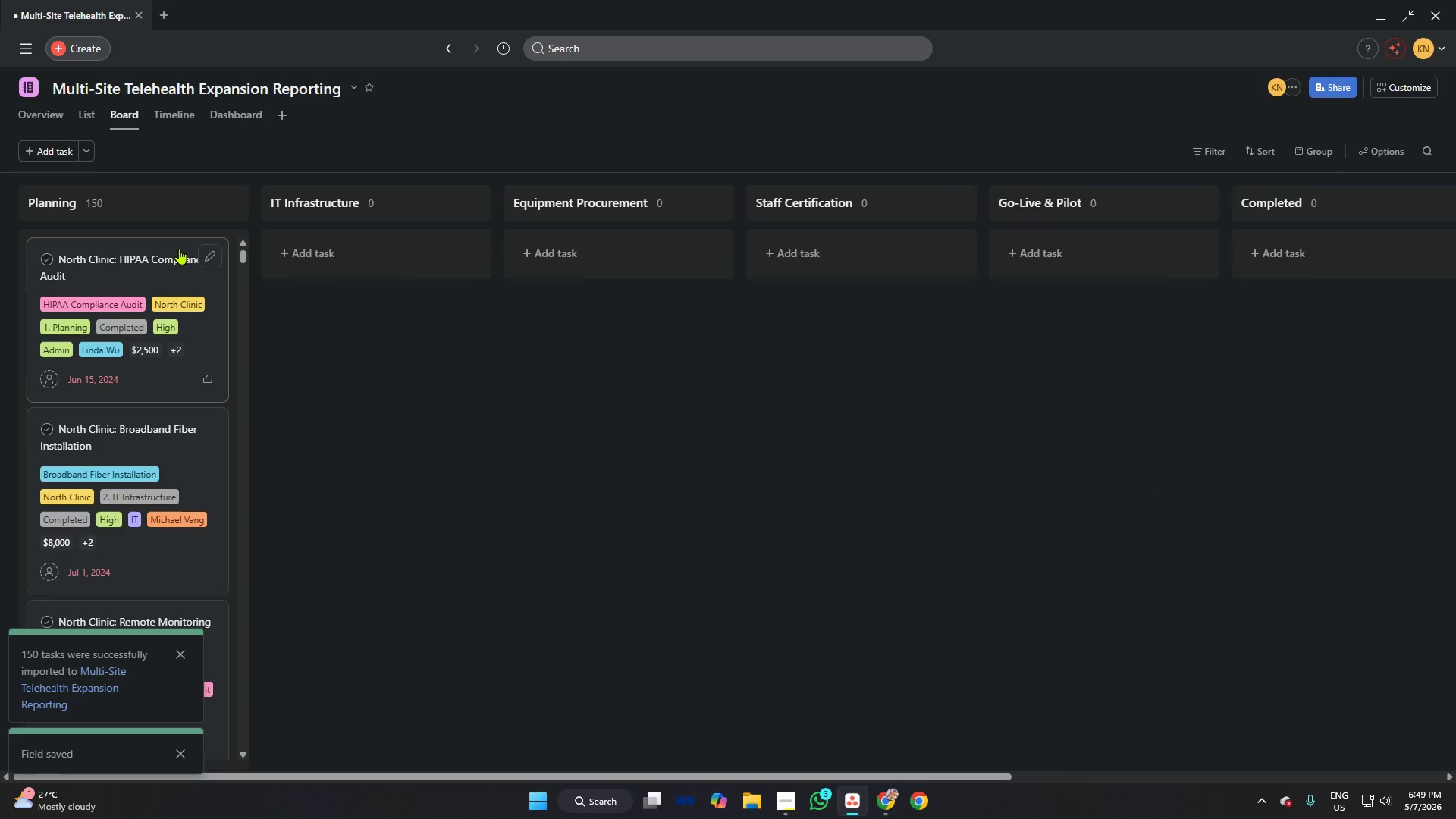 
left_click([215, 256])
 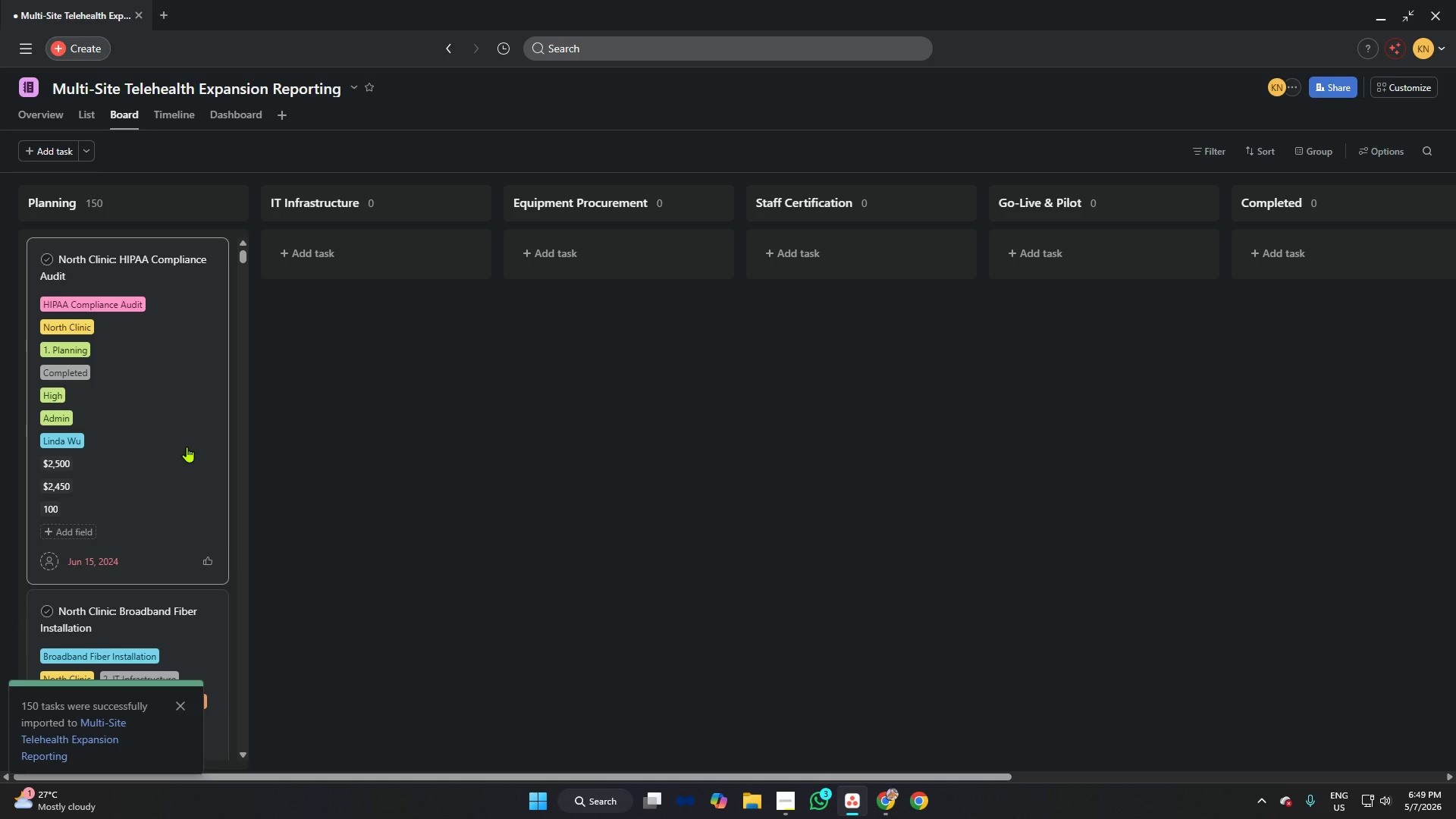 
wait(11.22)
 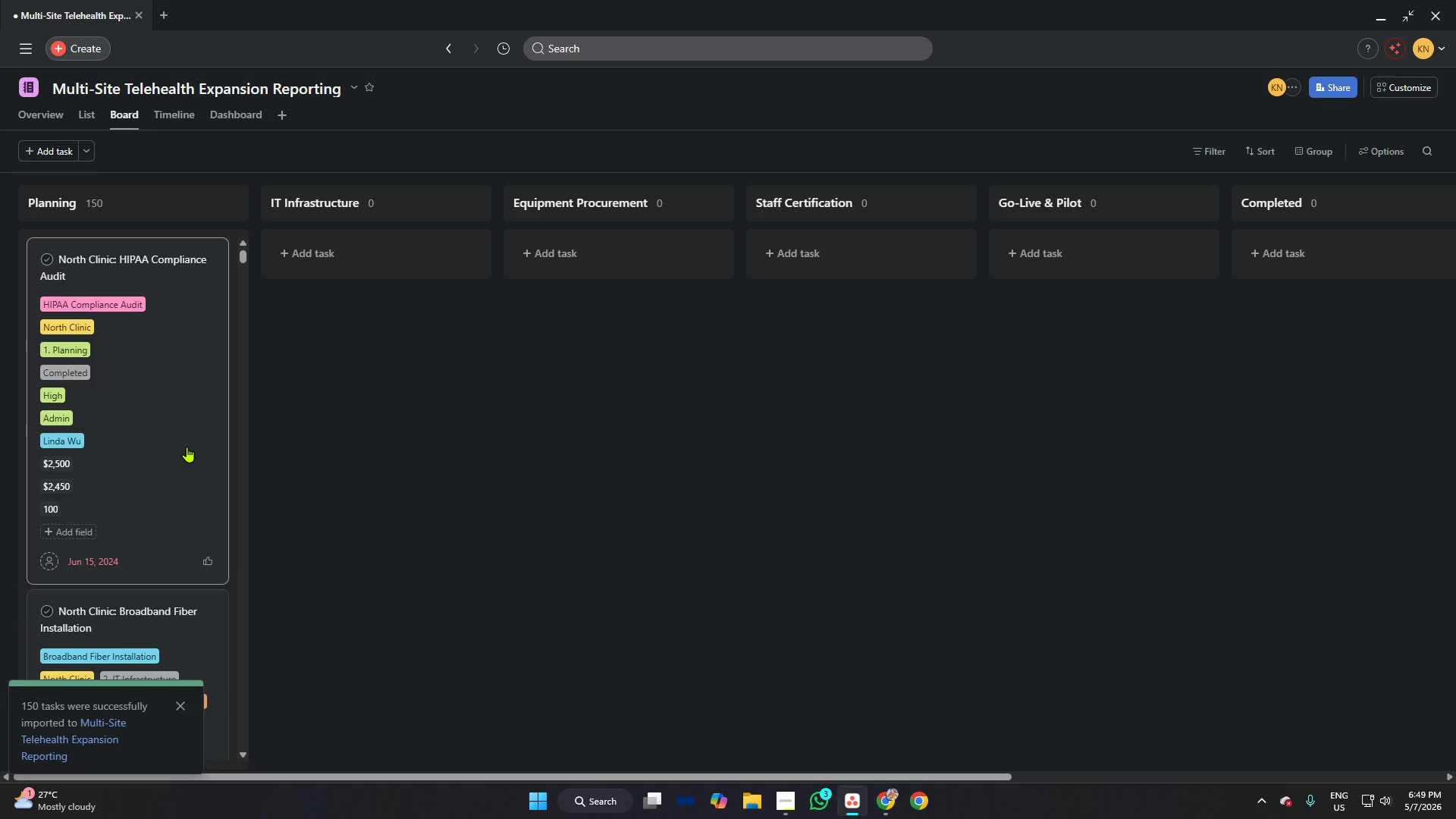 
left_click([414, 382])
 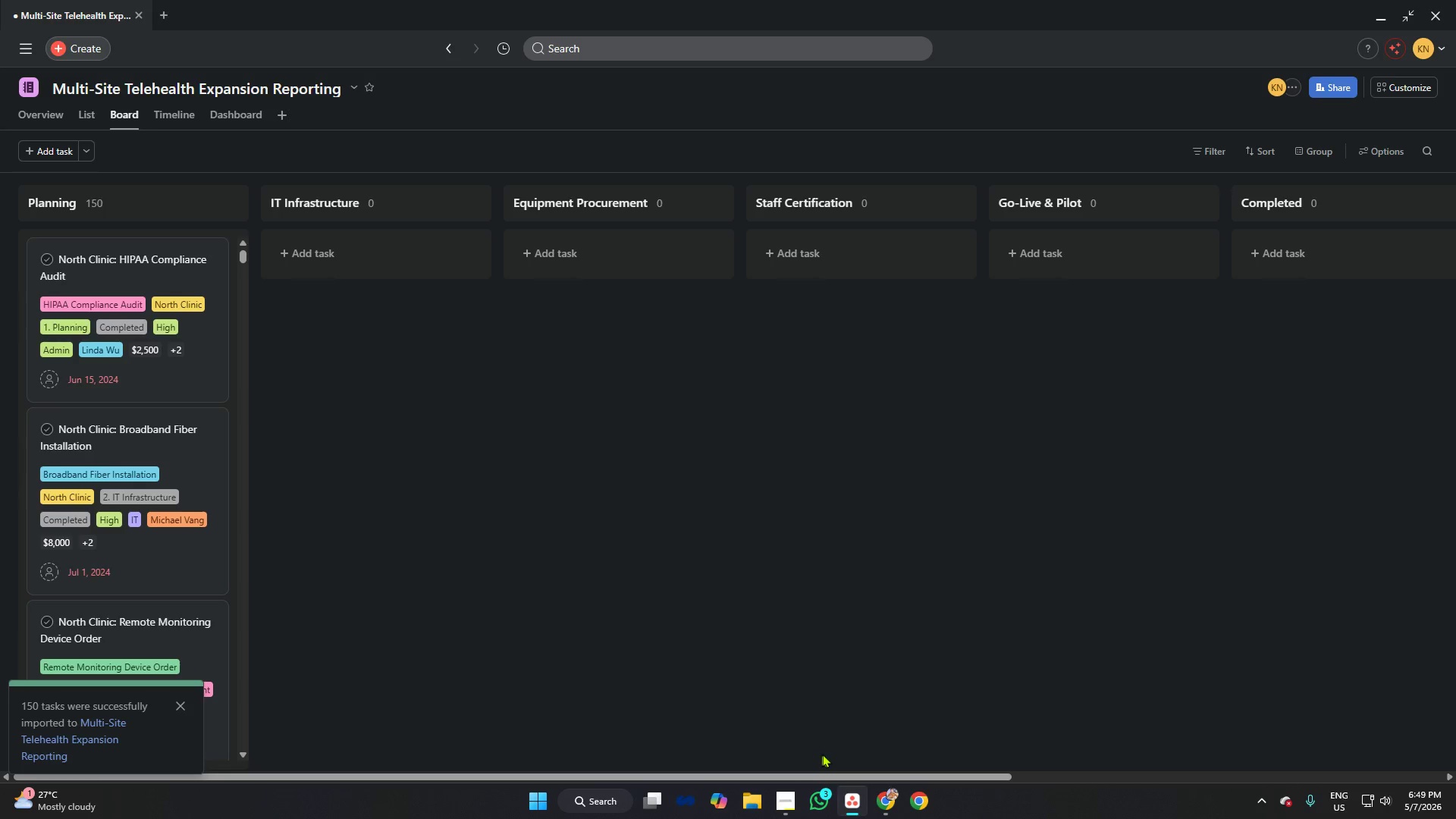 
left_click([883, 799])
 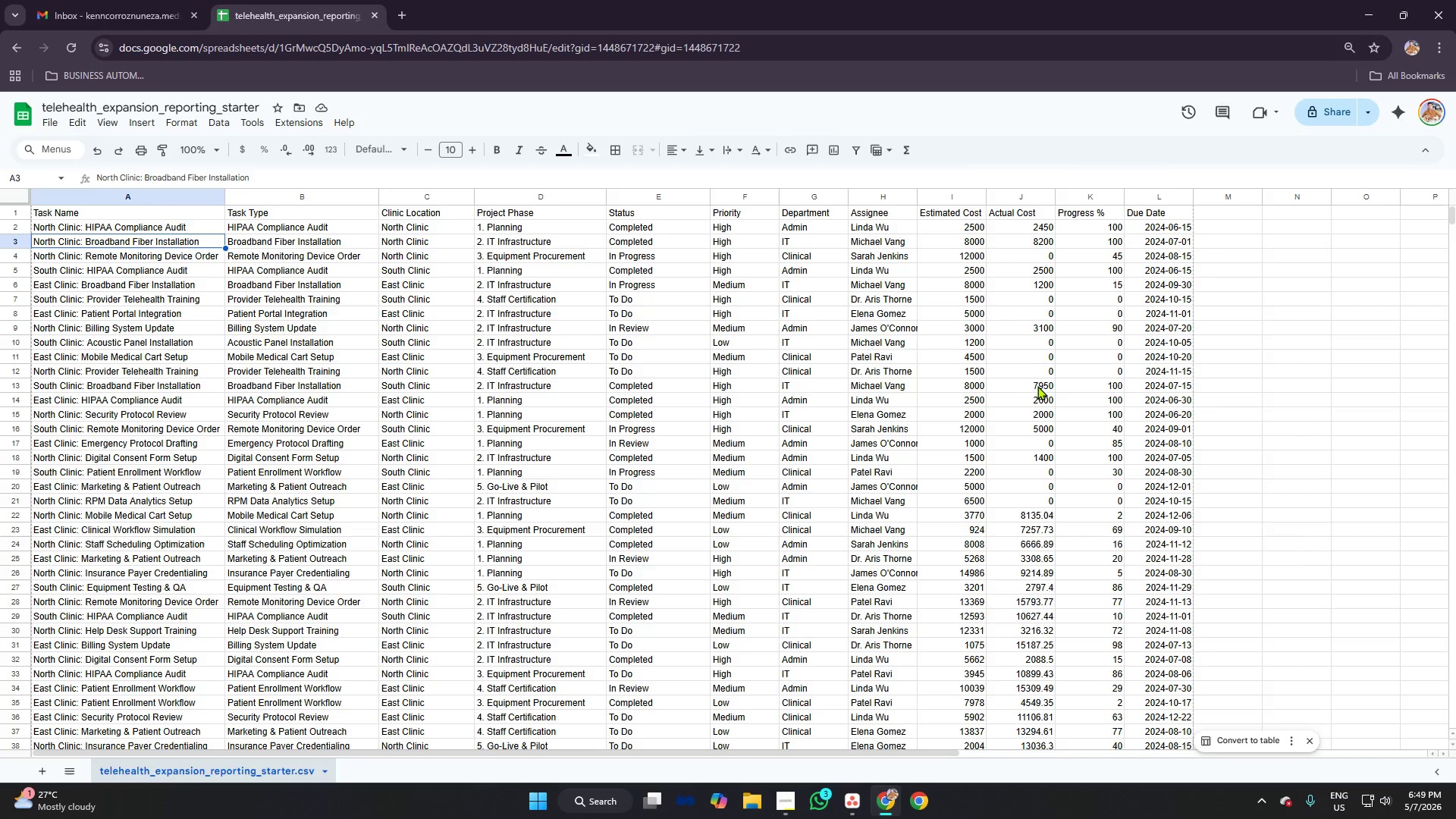 
left_click([1103, 344])
 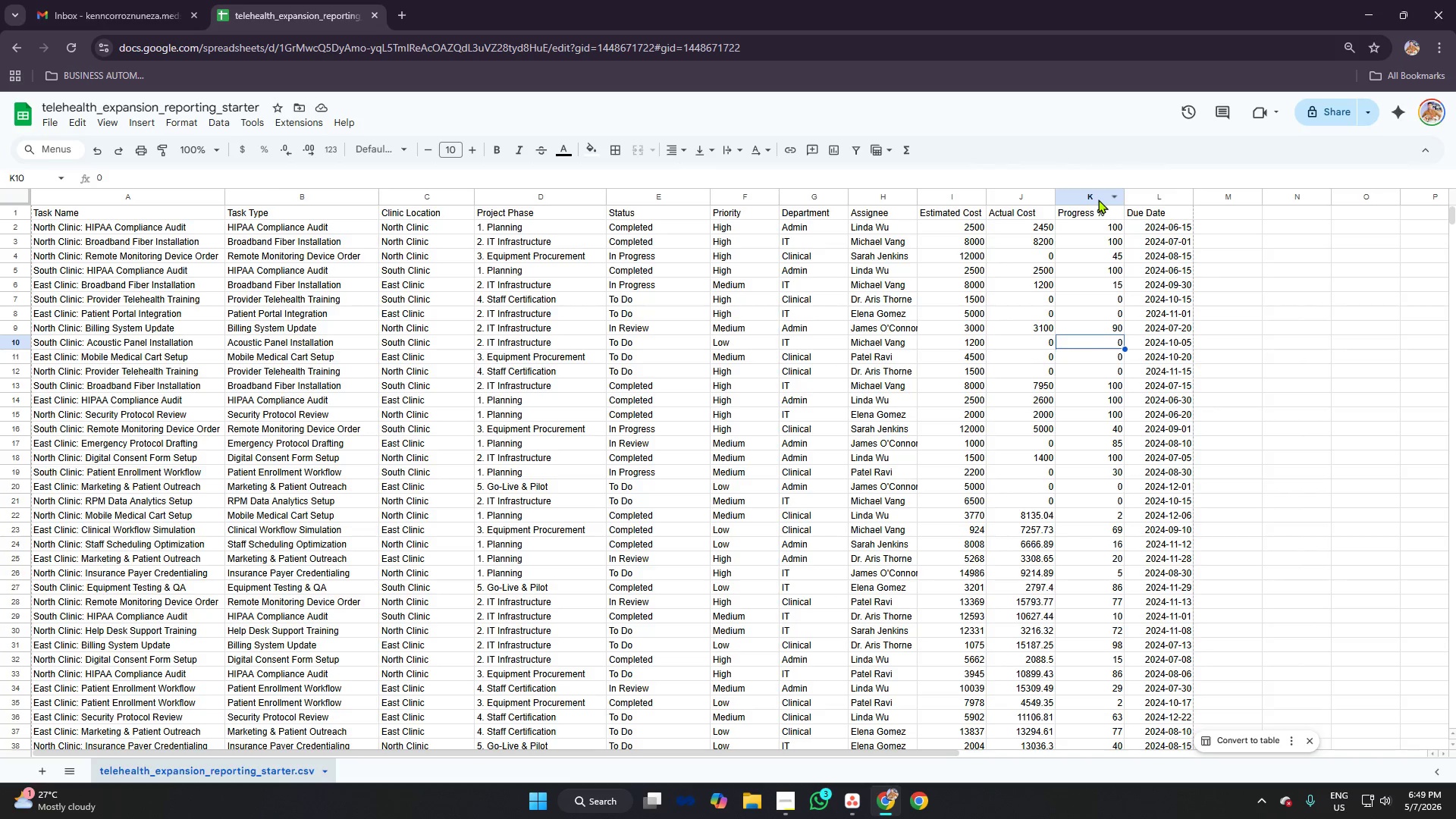 
left_click([1091, 194])
 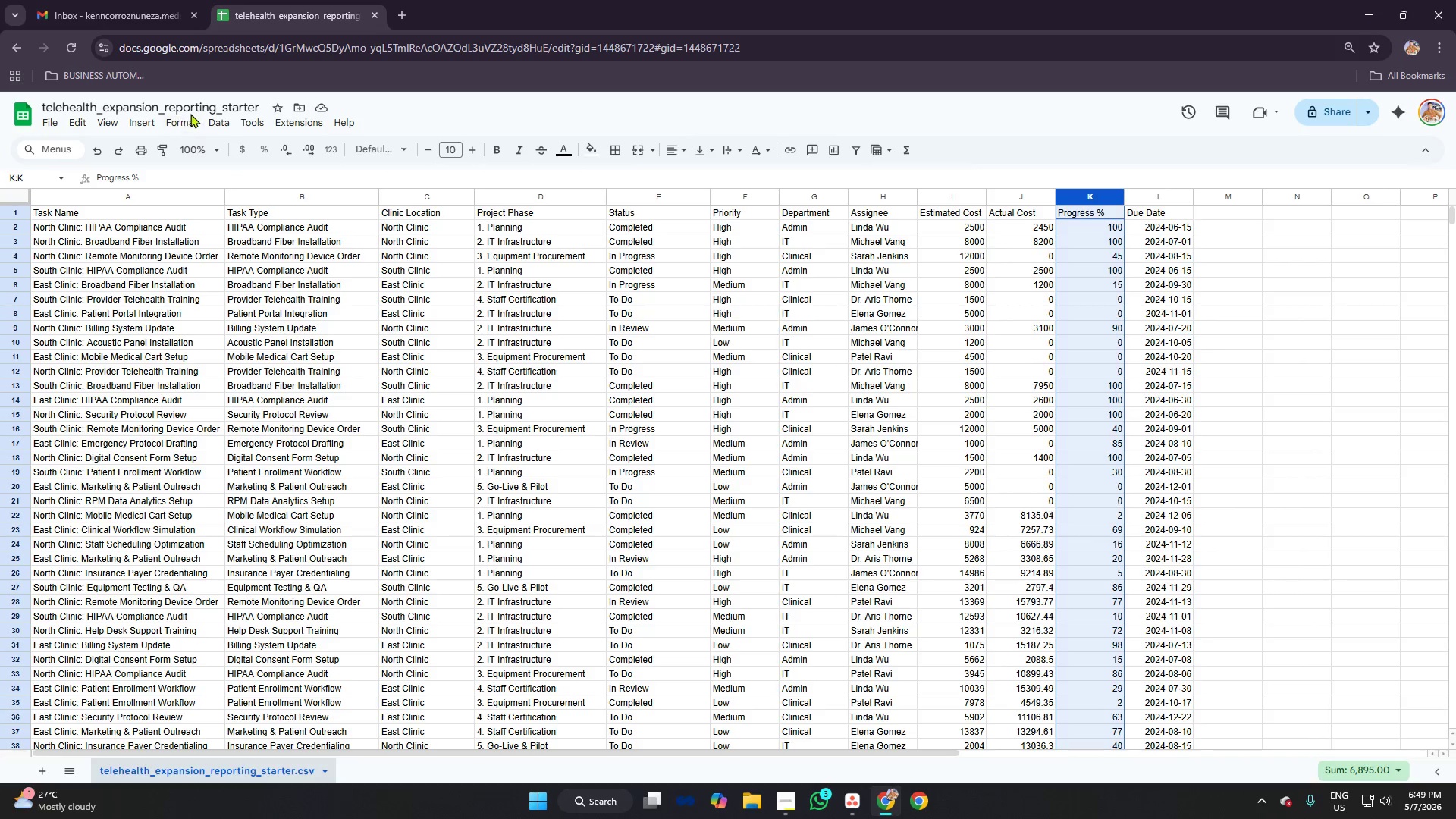 
left_click([178, 121])
 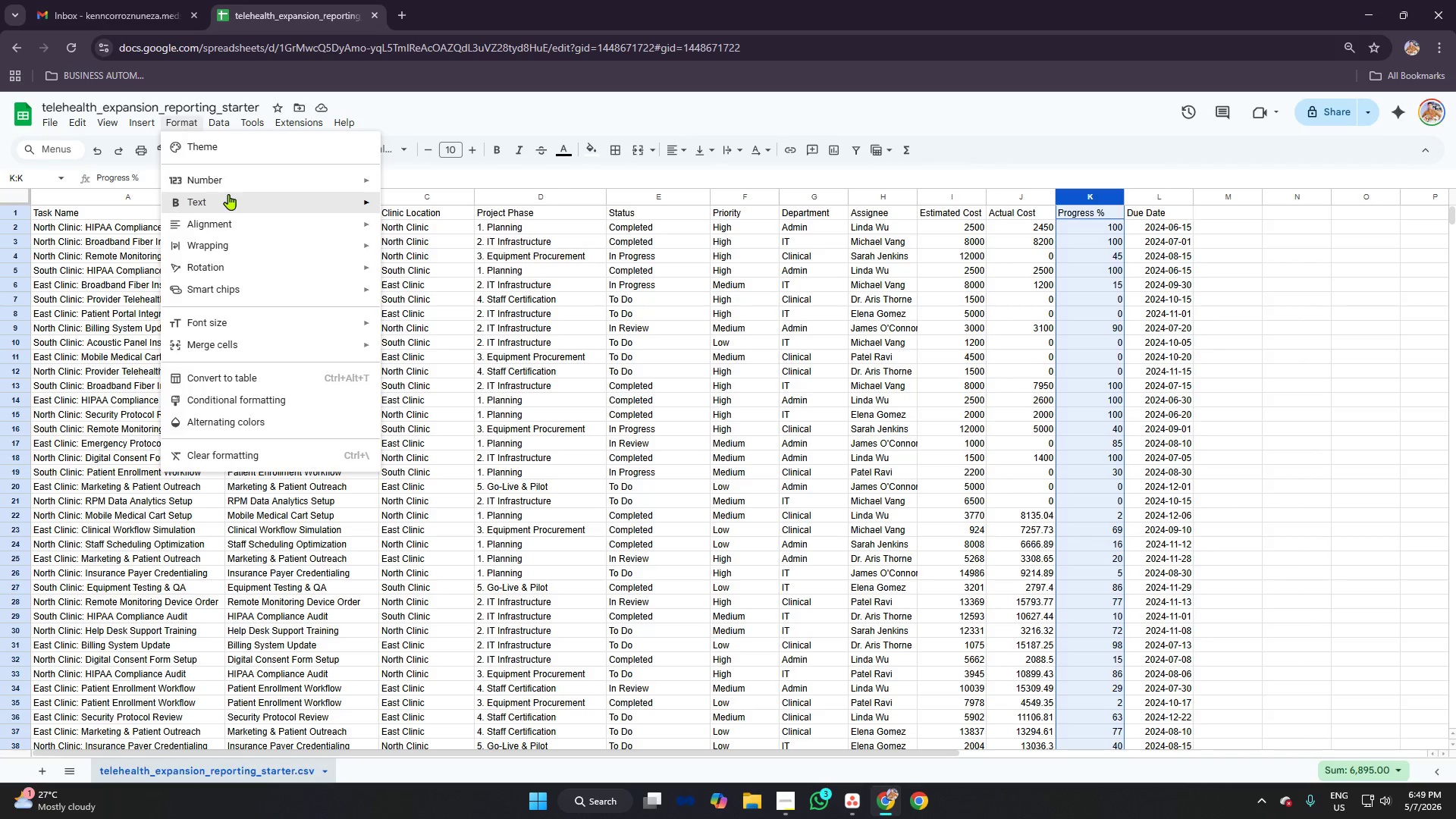 
left_click([230, 180])
 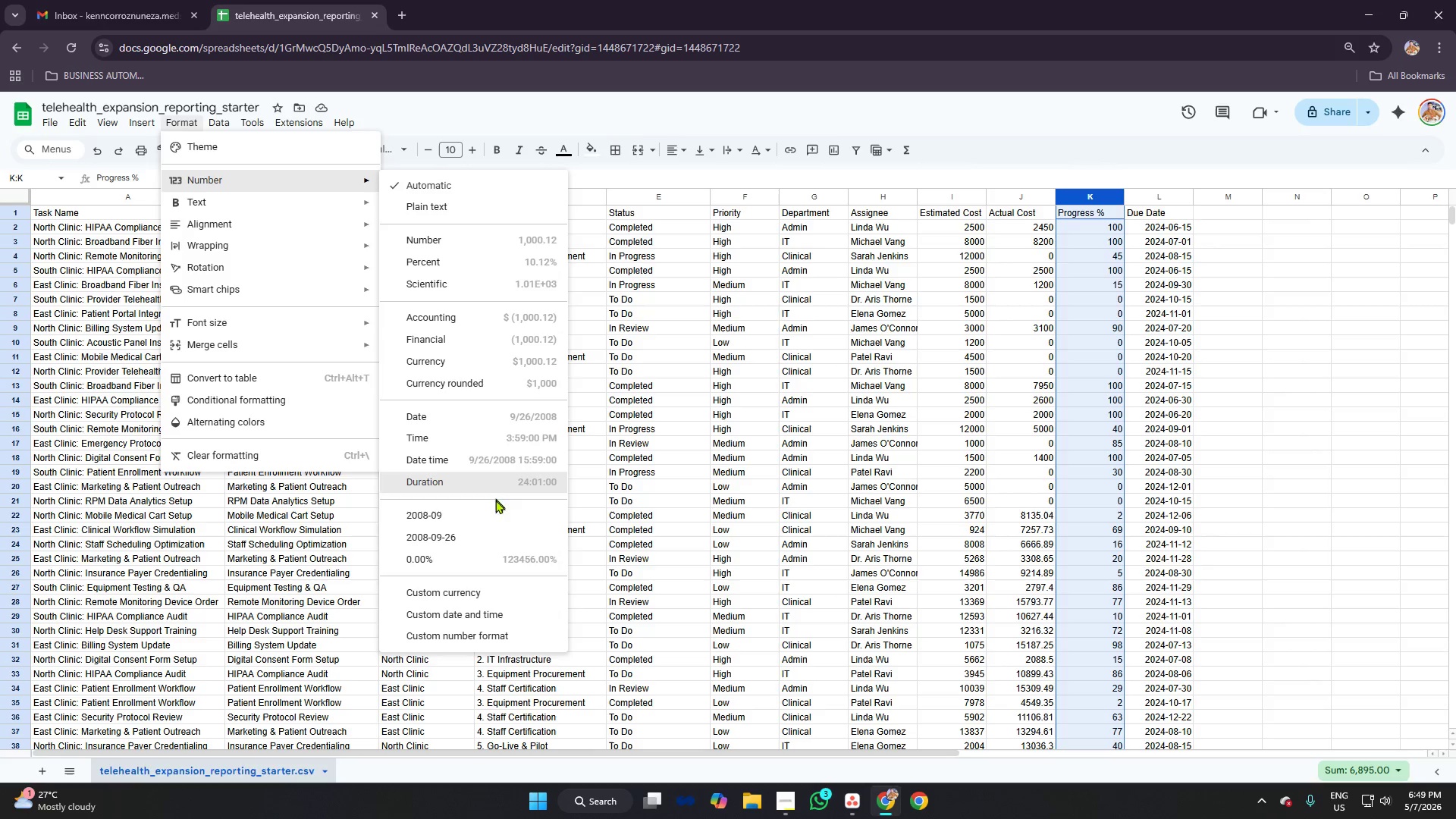 
wait(6.7)
 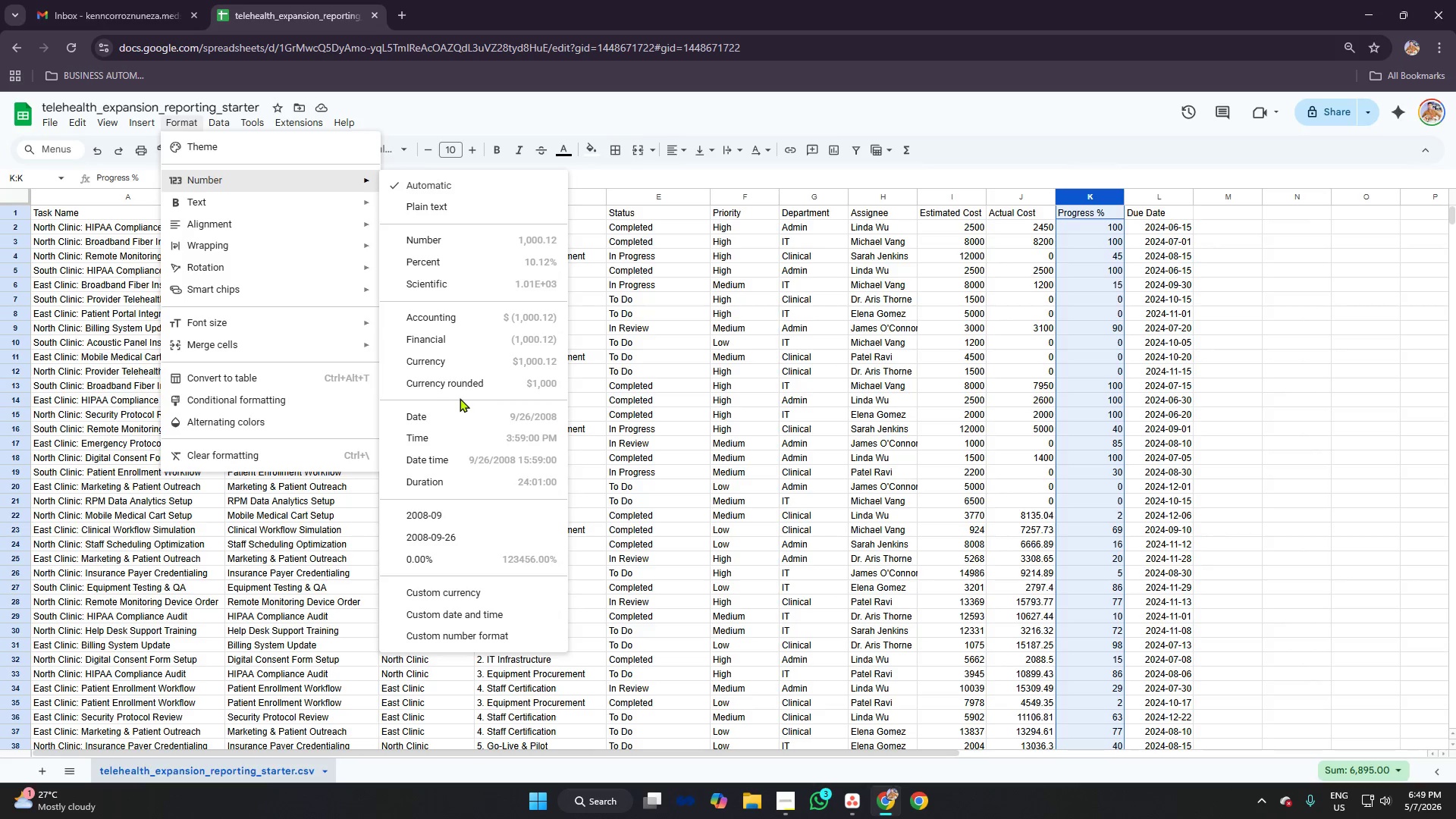 
left_click([477, 559])
 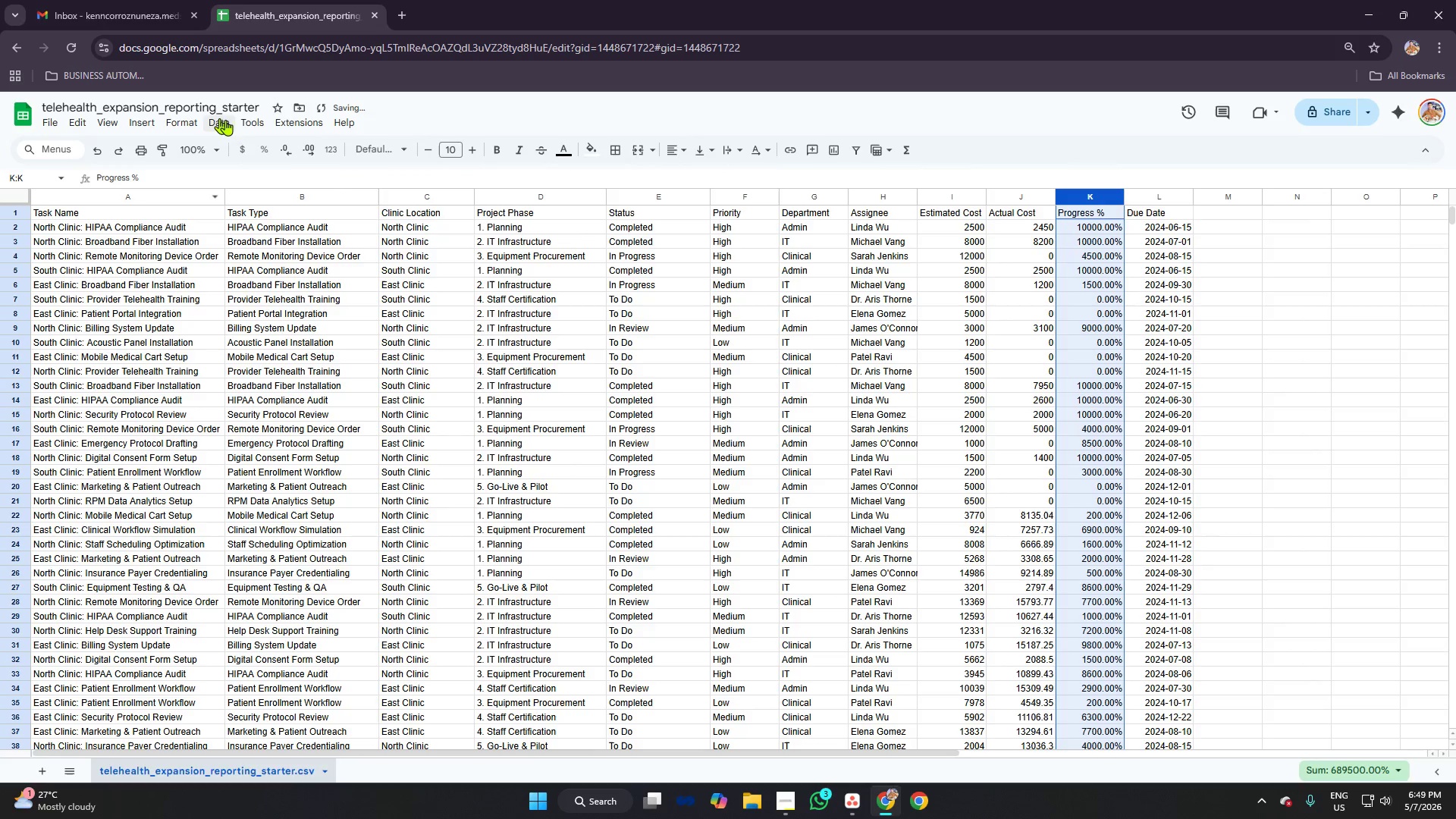 
left_click([190, 119])
 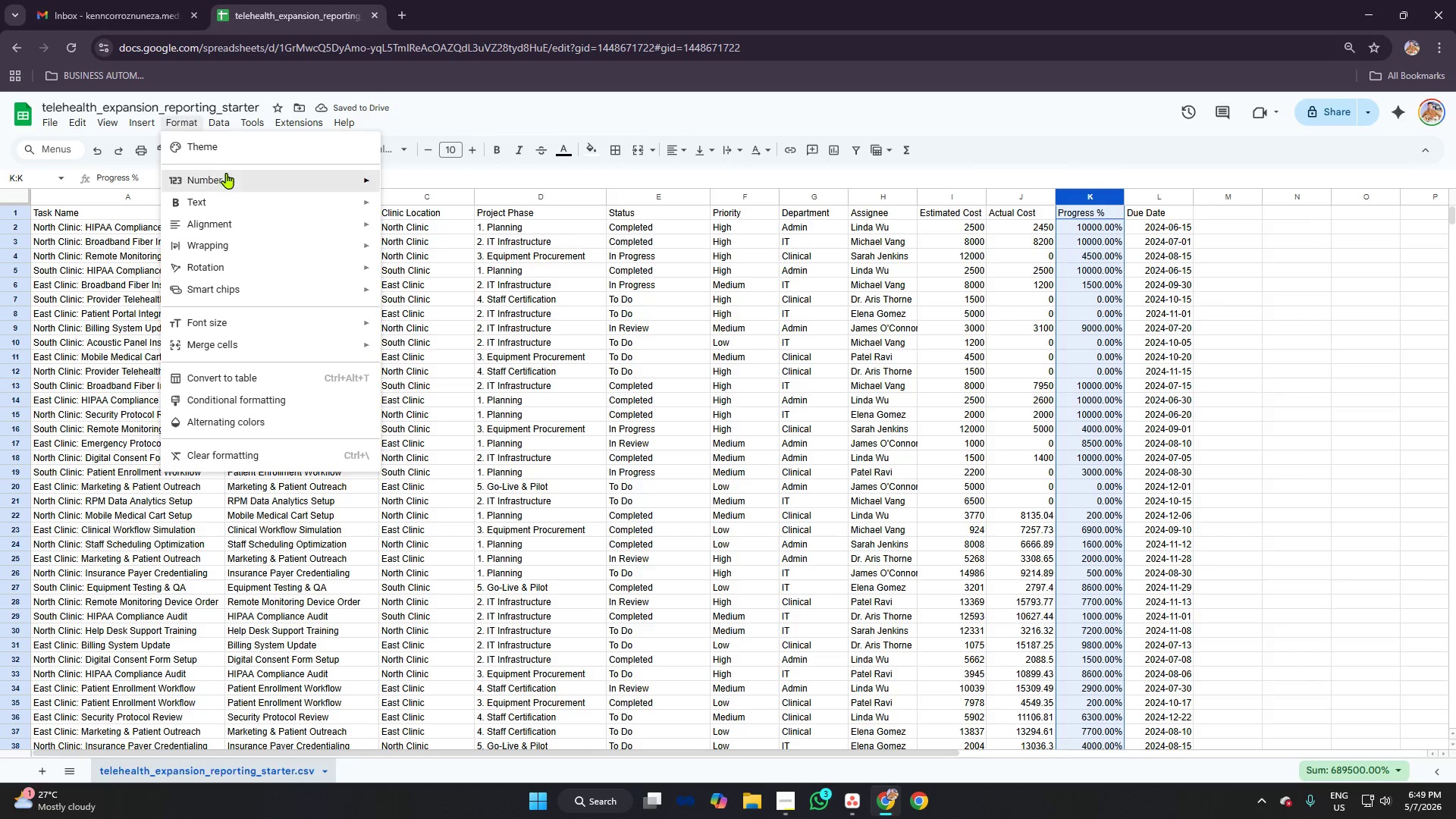 
left_click([226, 173])
 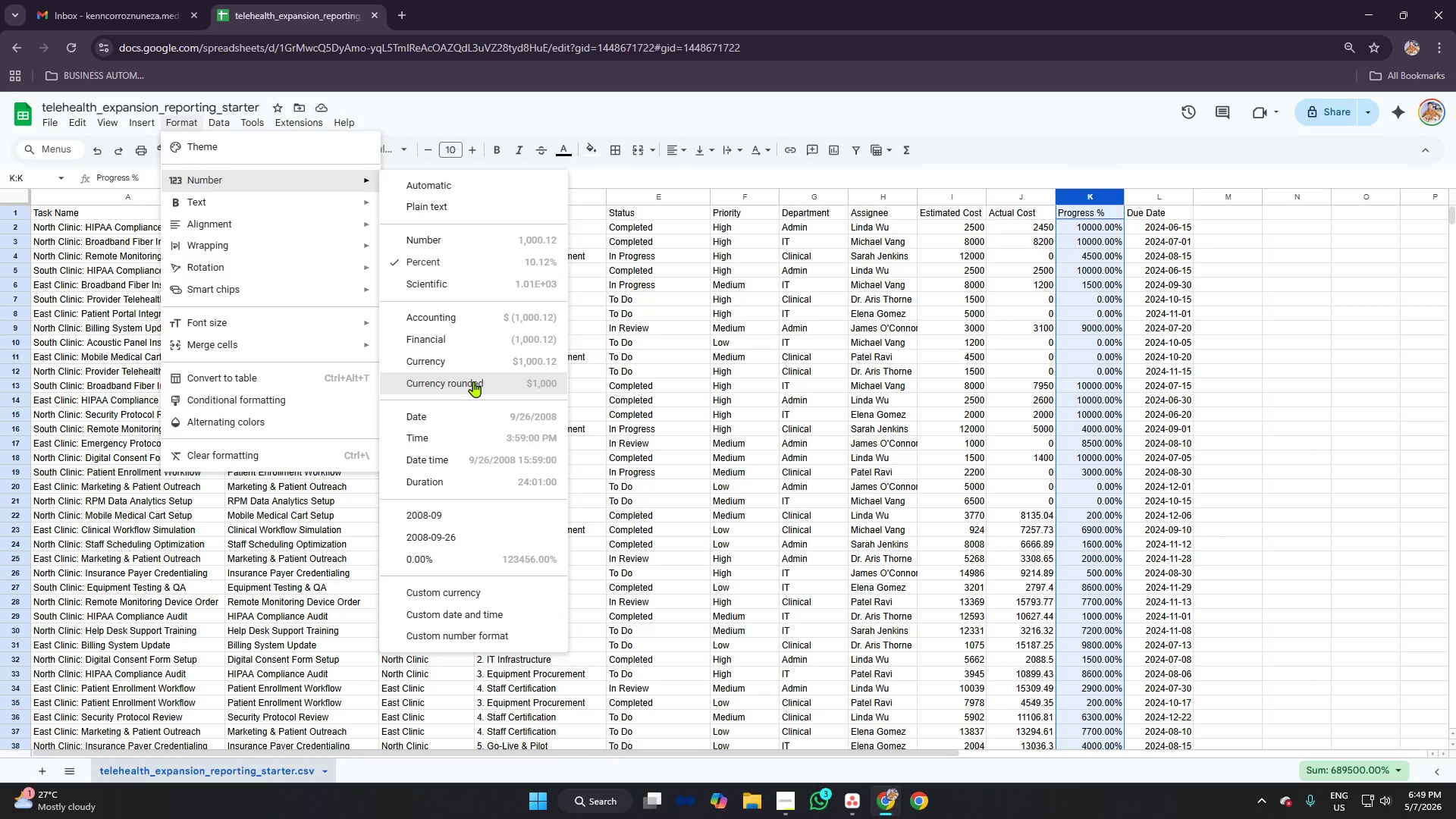 
left_click([738, 378])
 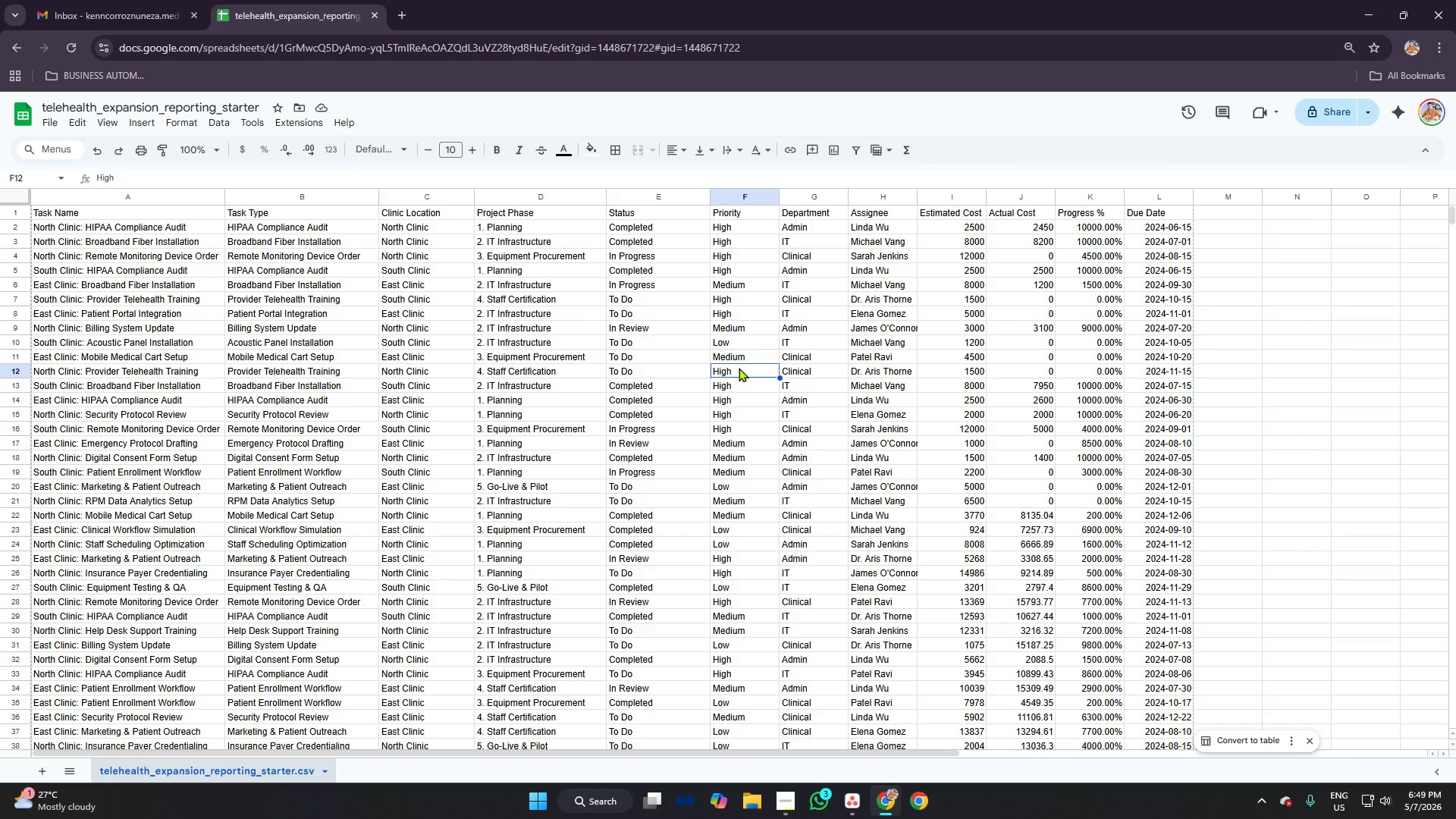 
key(Control+Z)
 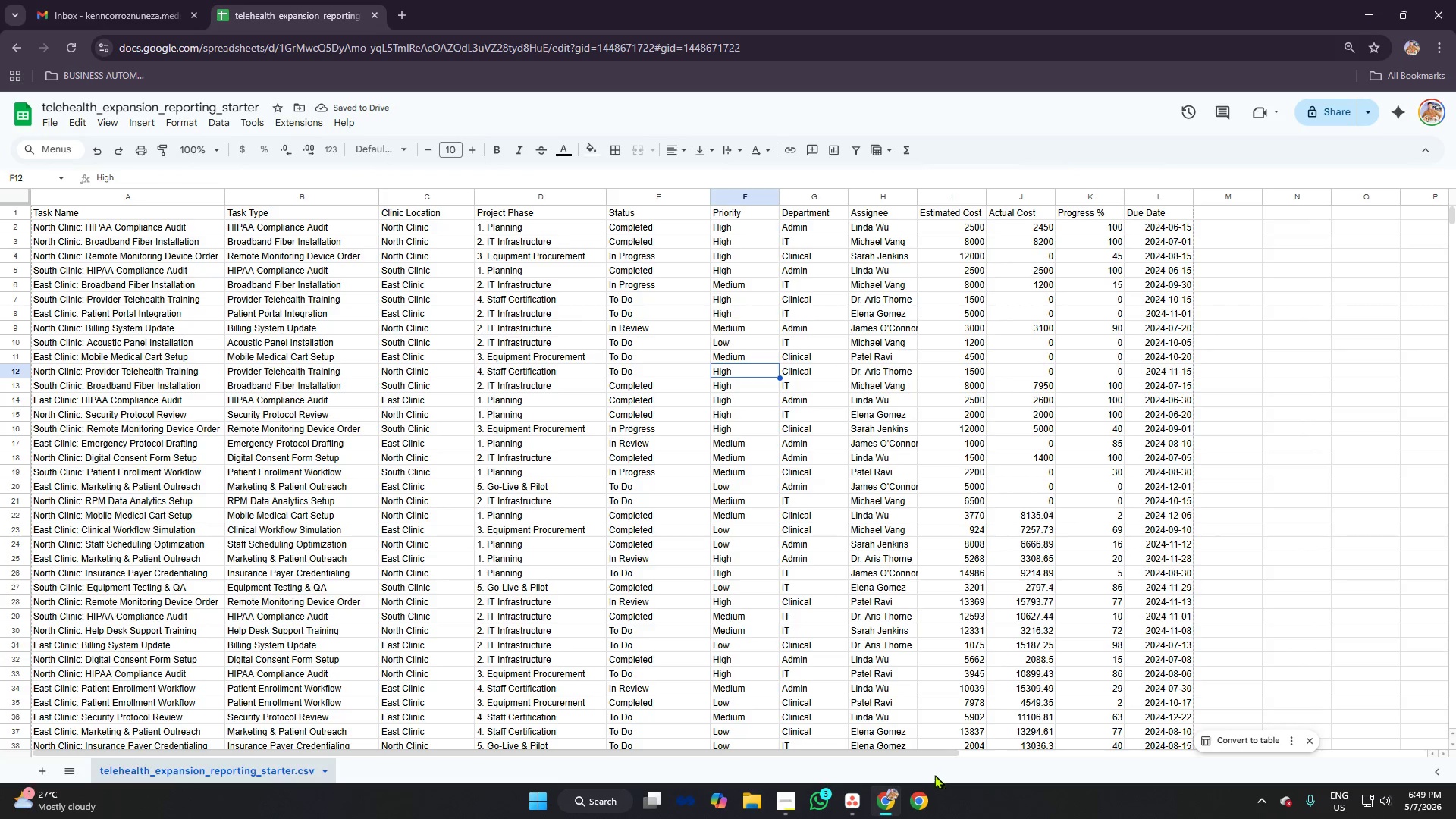 
left_click([858, 797])
 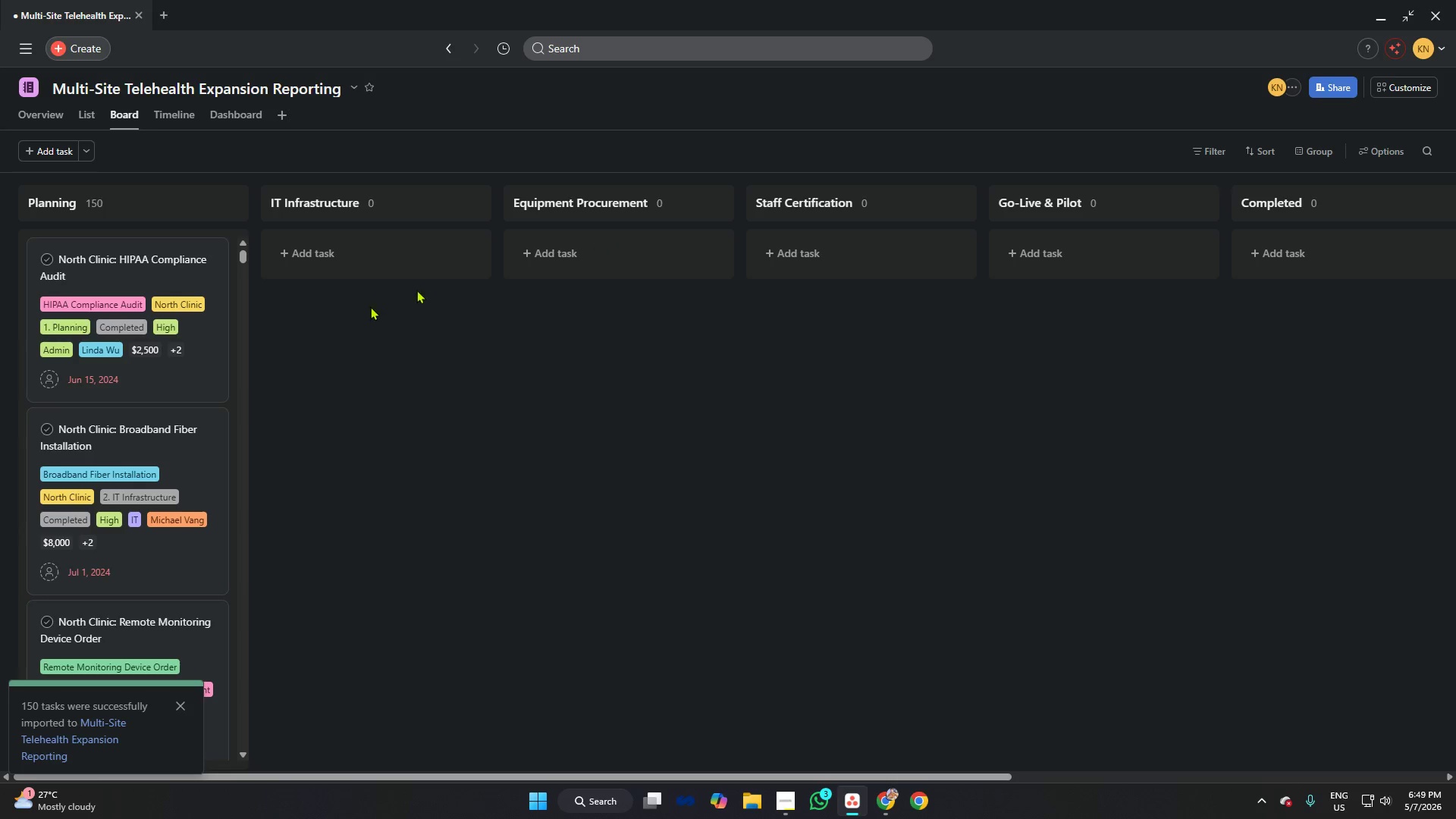 
scroll: coordinate [144, 356], scroll_direction: down, amount: 15.0
 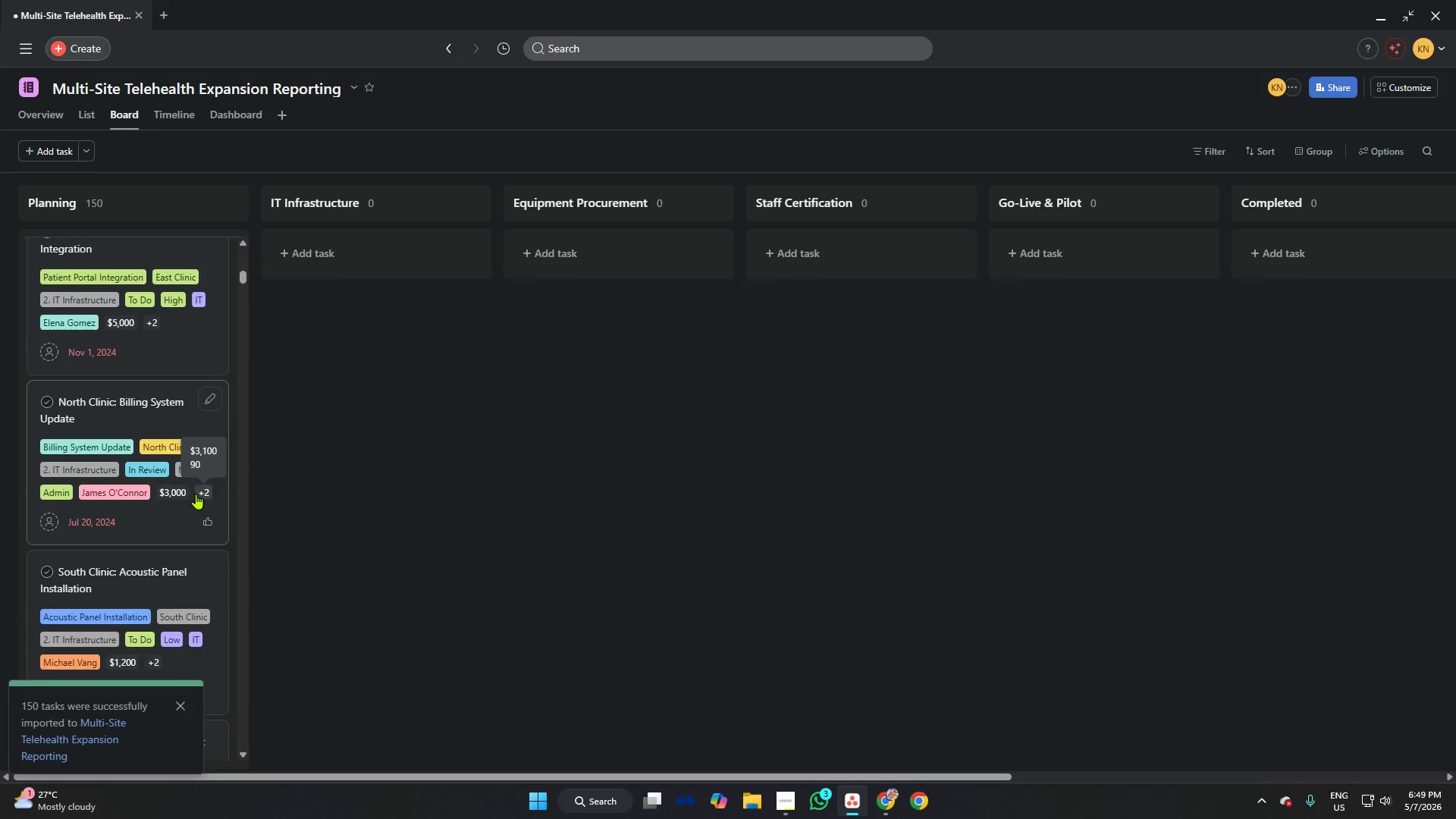 
scroll: coordinate [184, 359], scroll_direction: up, amount: 19.0
 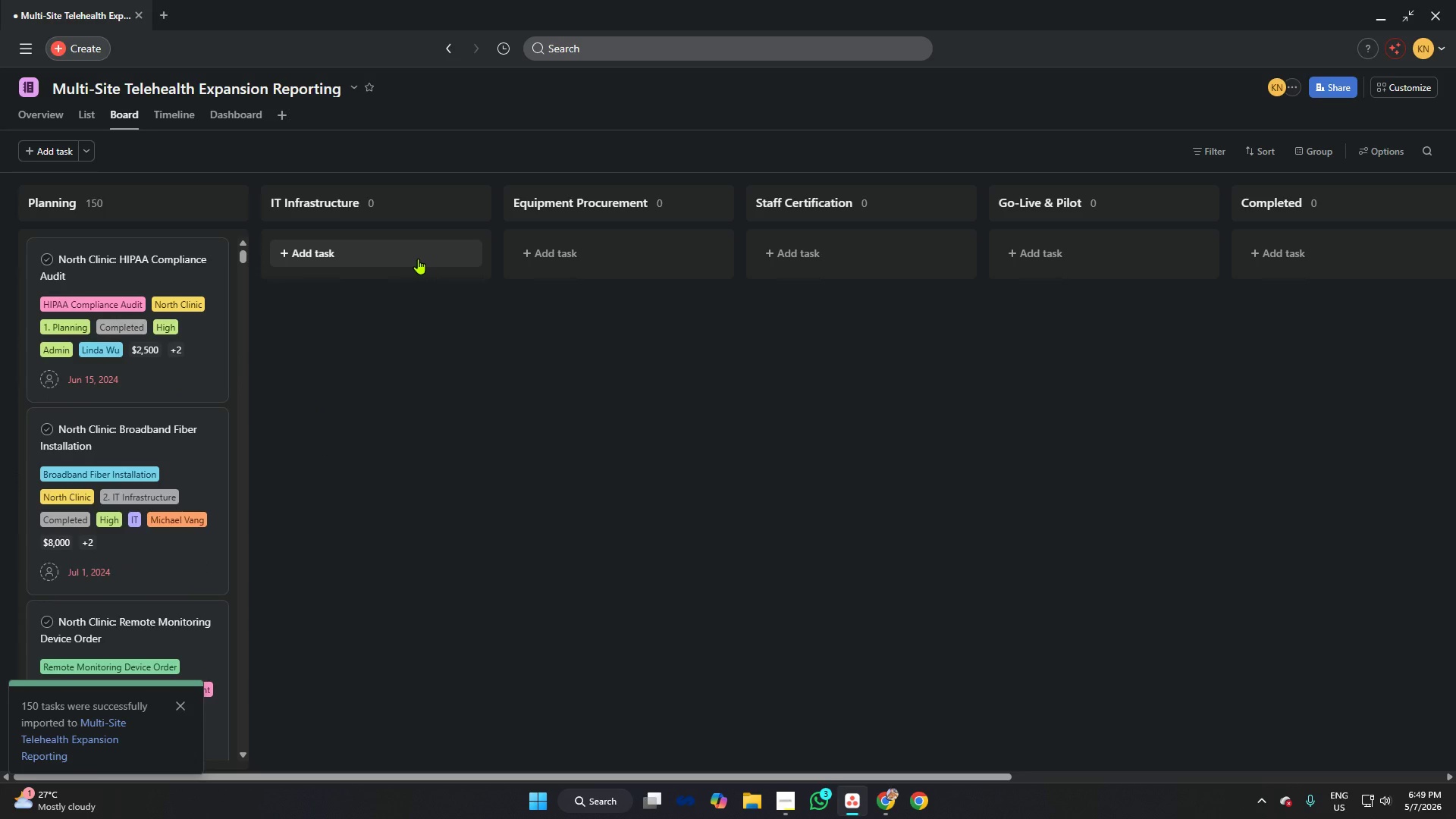 
wait(6.82)
 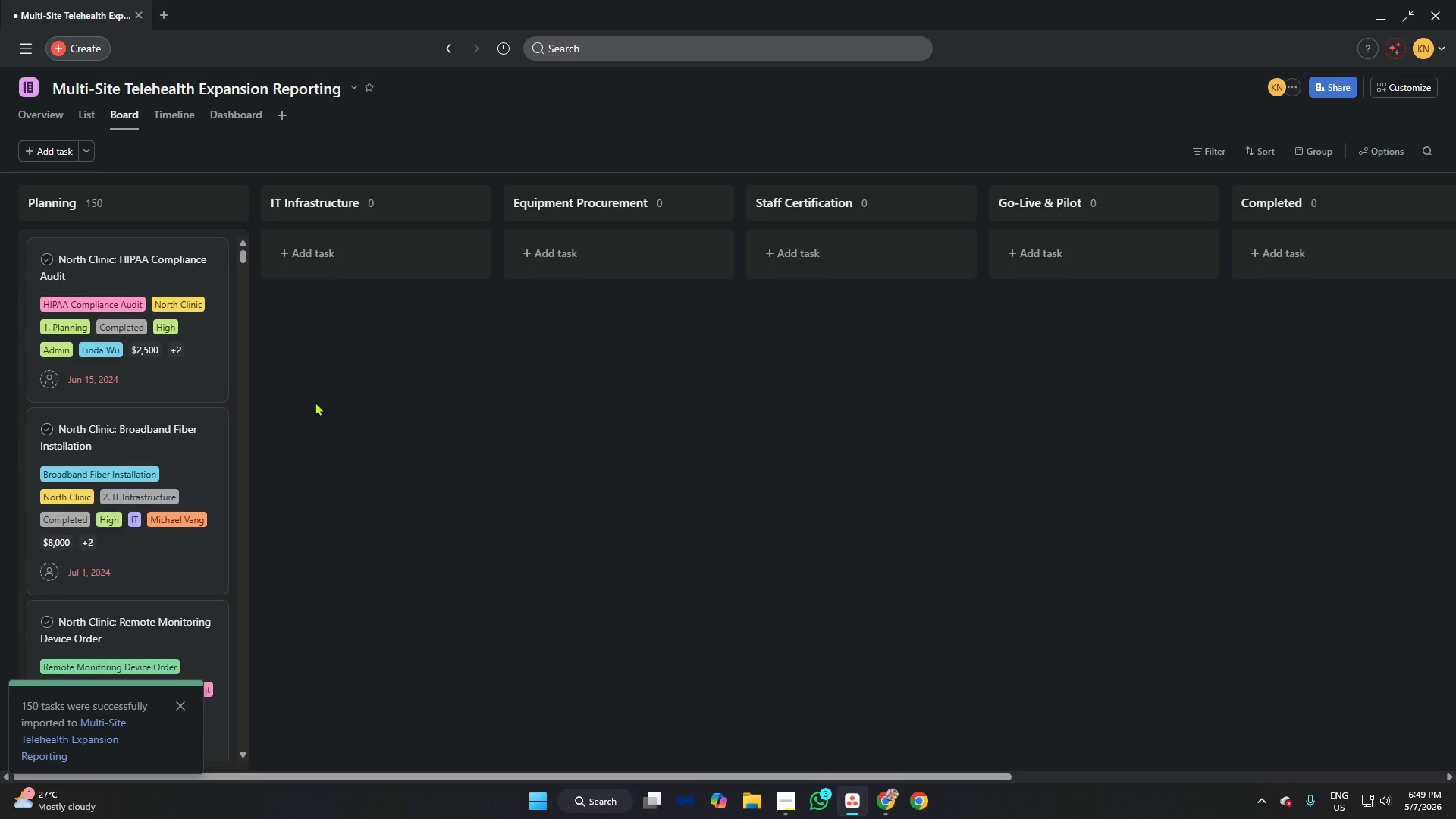 
left_click([791, 803])